 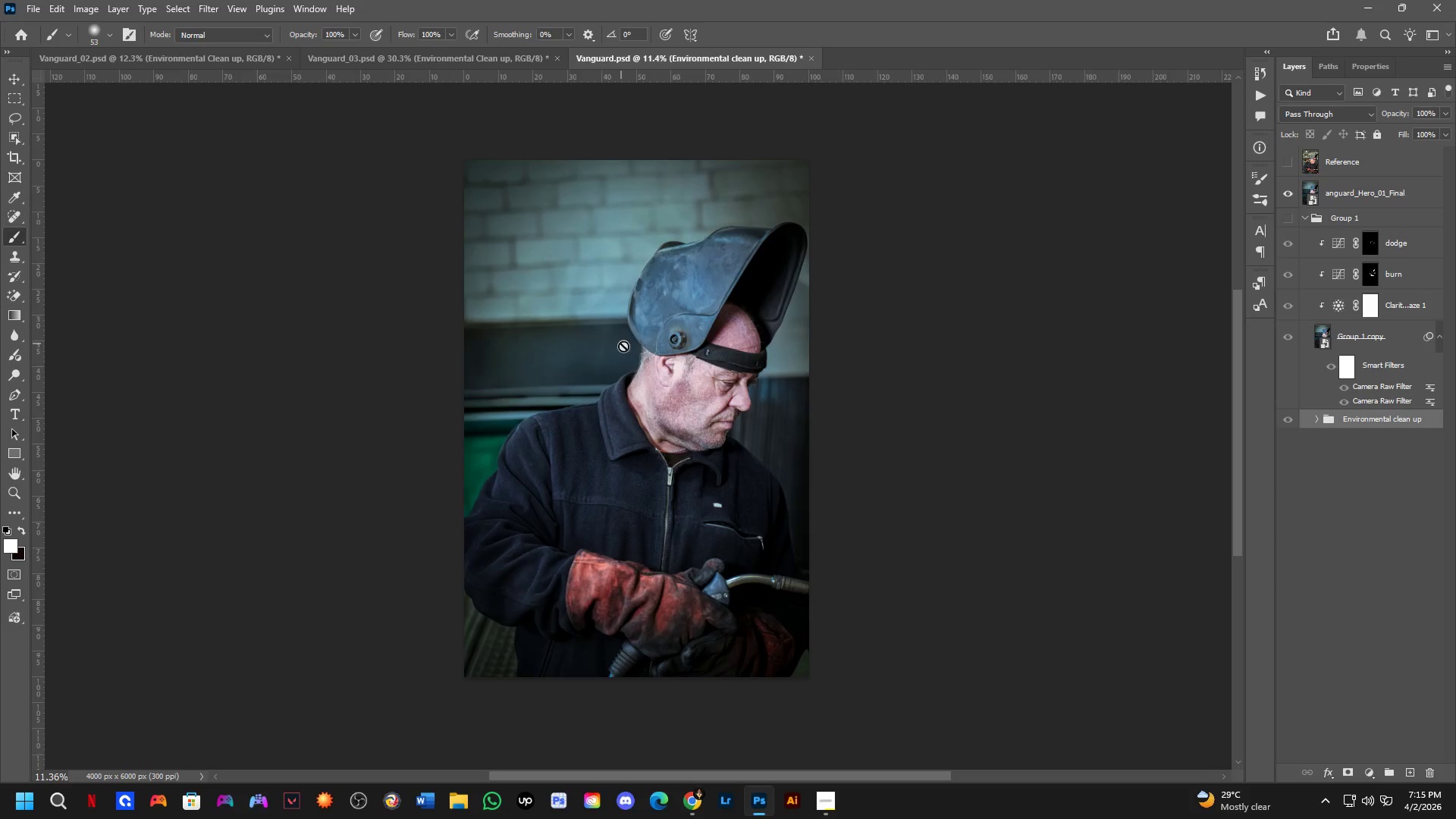 
left_click_drag(start_coordinate=[655, 382], to_coordinate=[698, 401])
 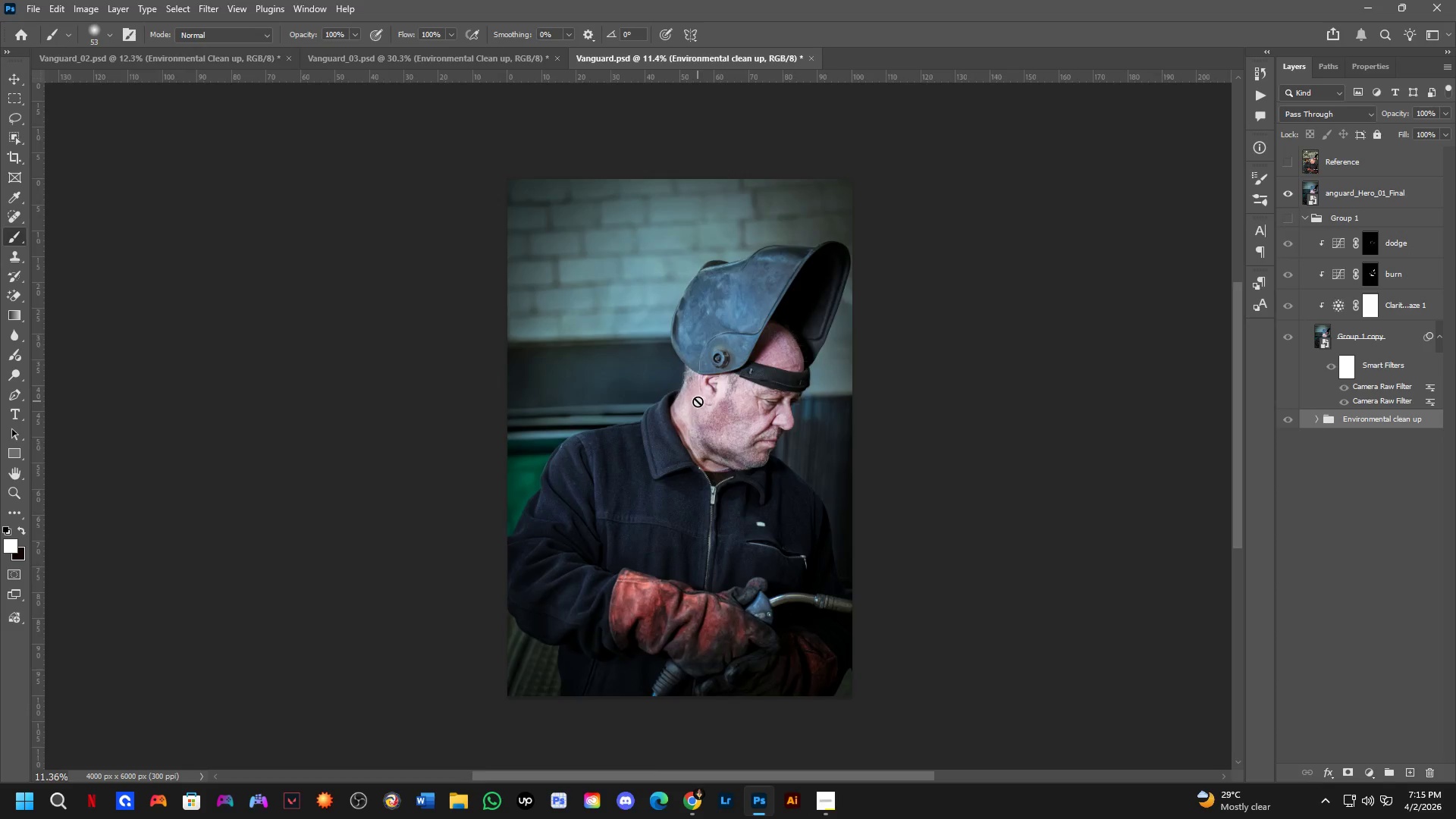 
scroll: coordinate [620, 342], scroll_direction: down, amount: 1.0
 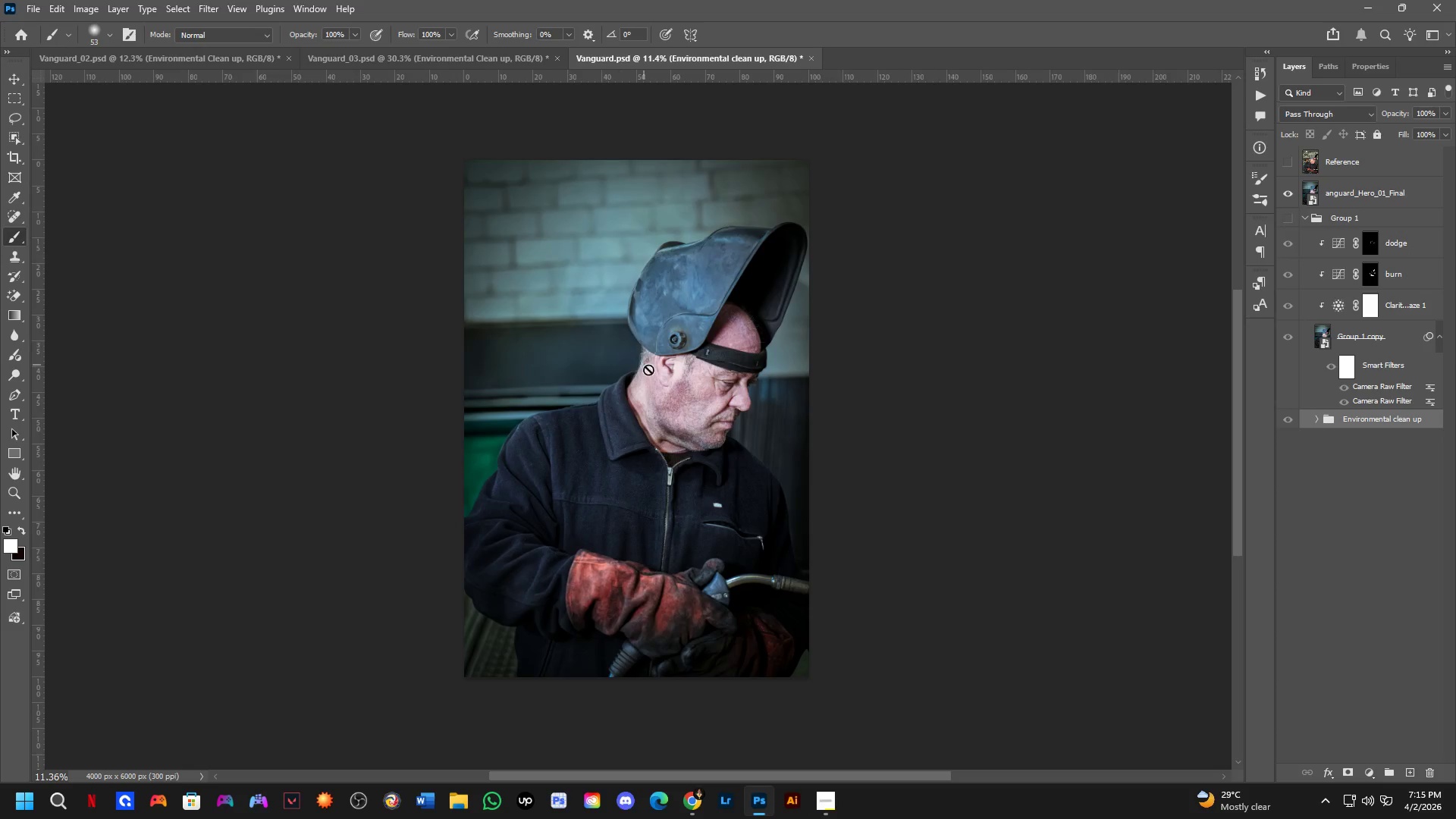 
key(Control+ControlLeft)
 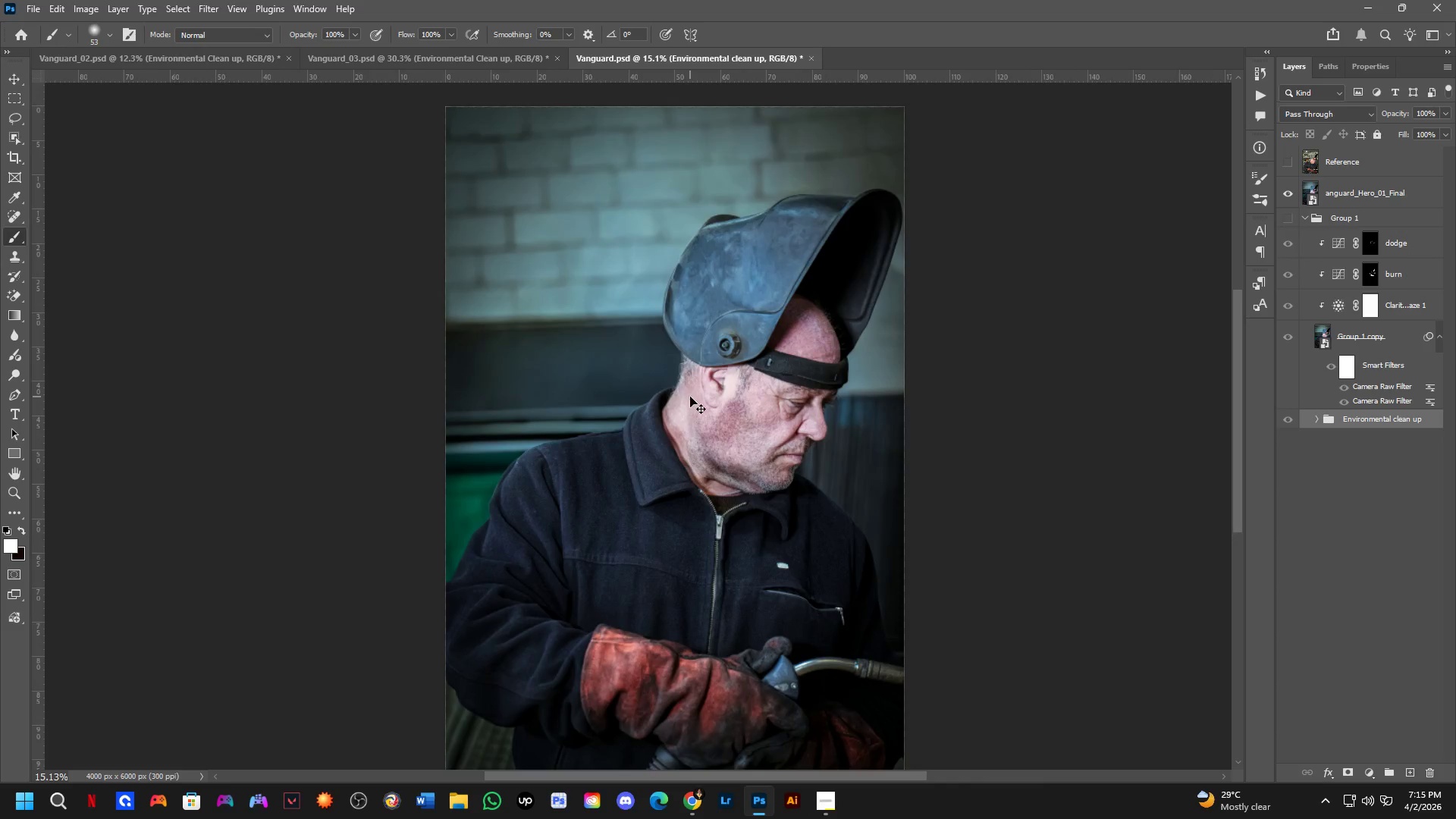 
key(Control+Tab)
 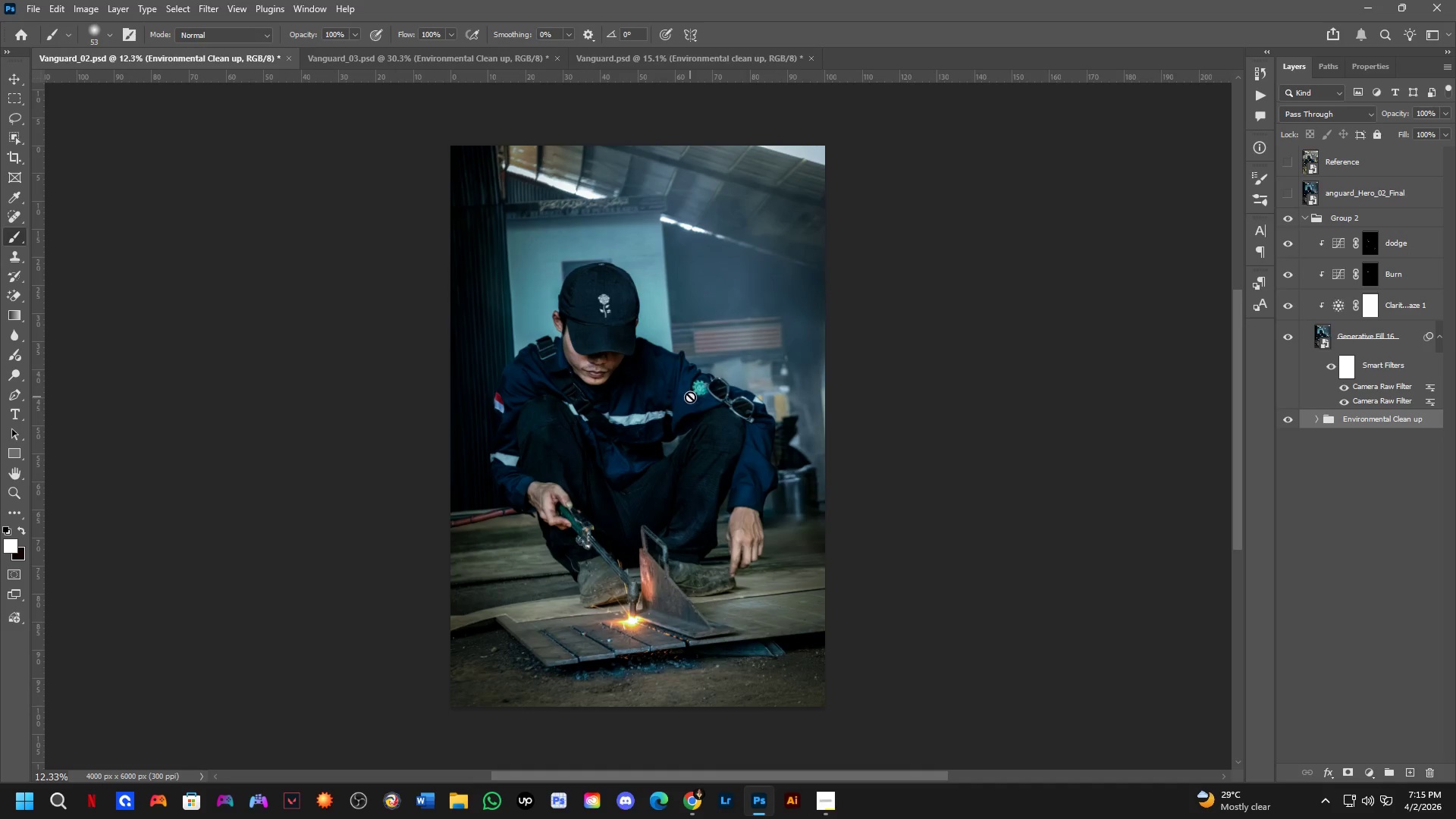 
scroll: coordinate [690, 397], scroll_direction: up, amount: 3.0
 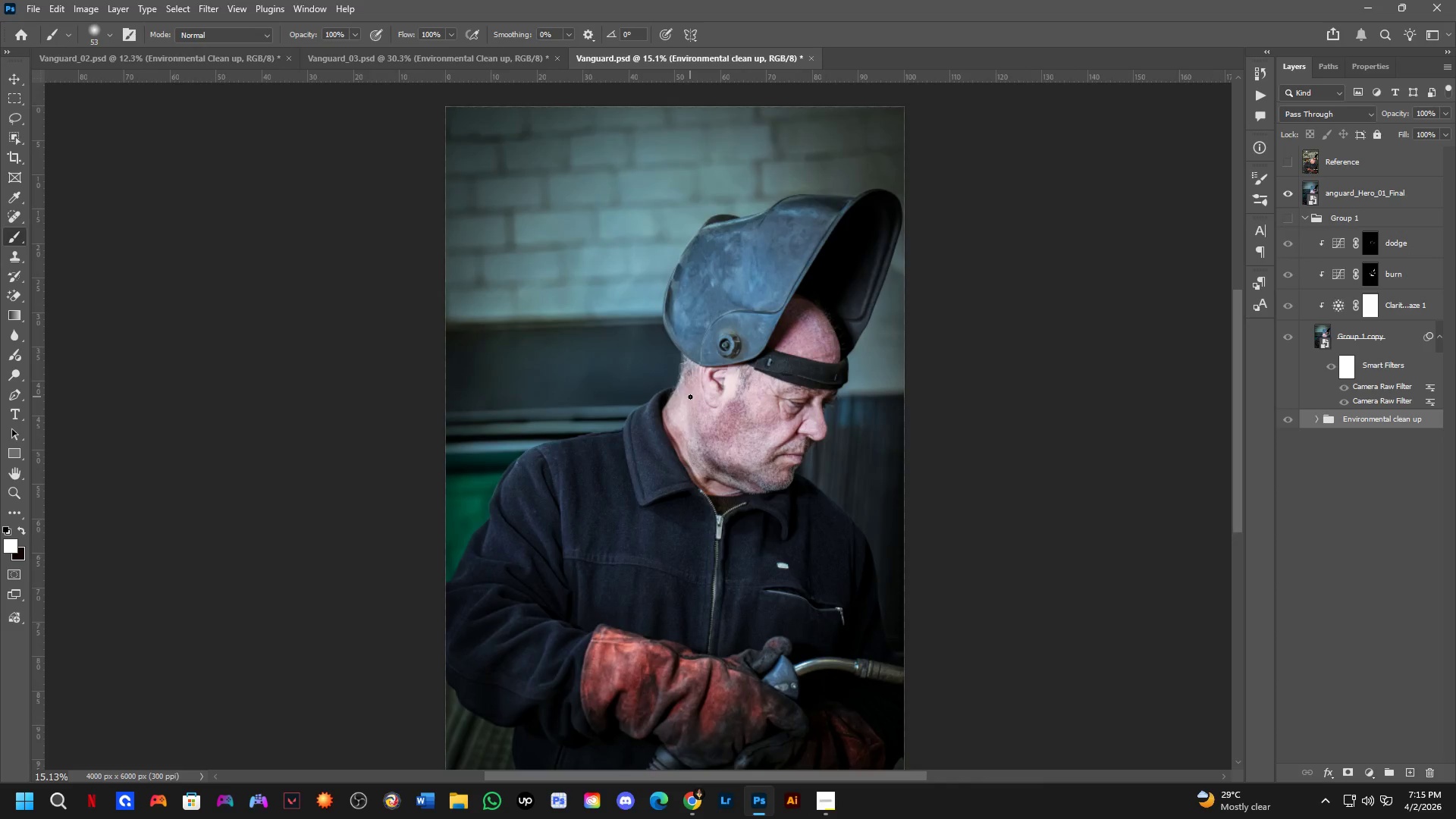 
key(Control+ControlLeft)
 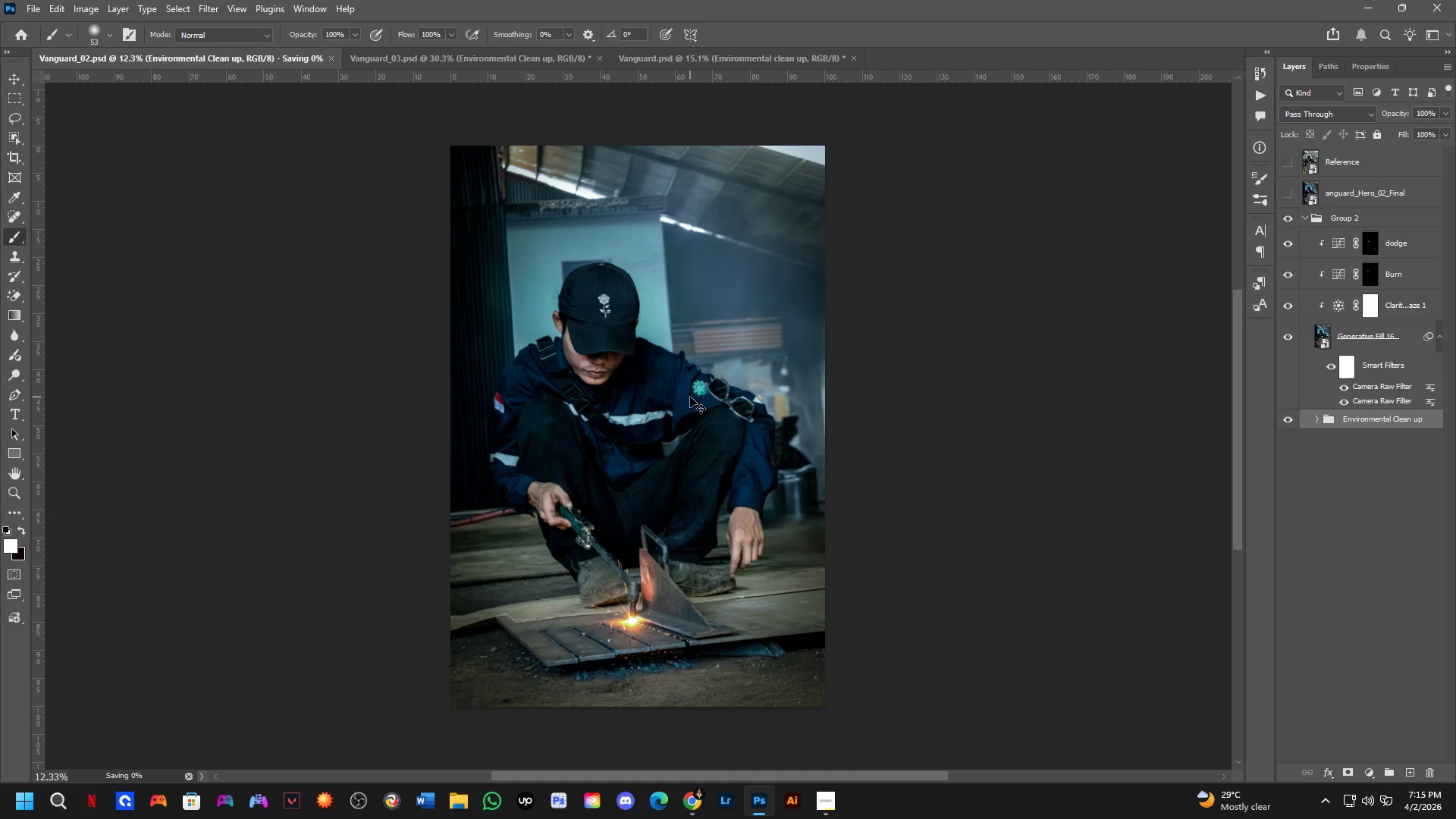 
key(Control+S)
 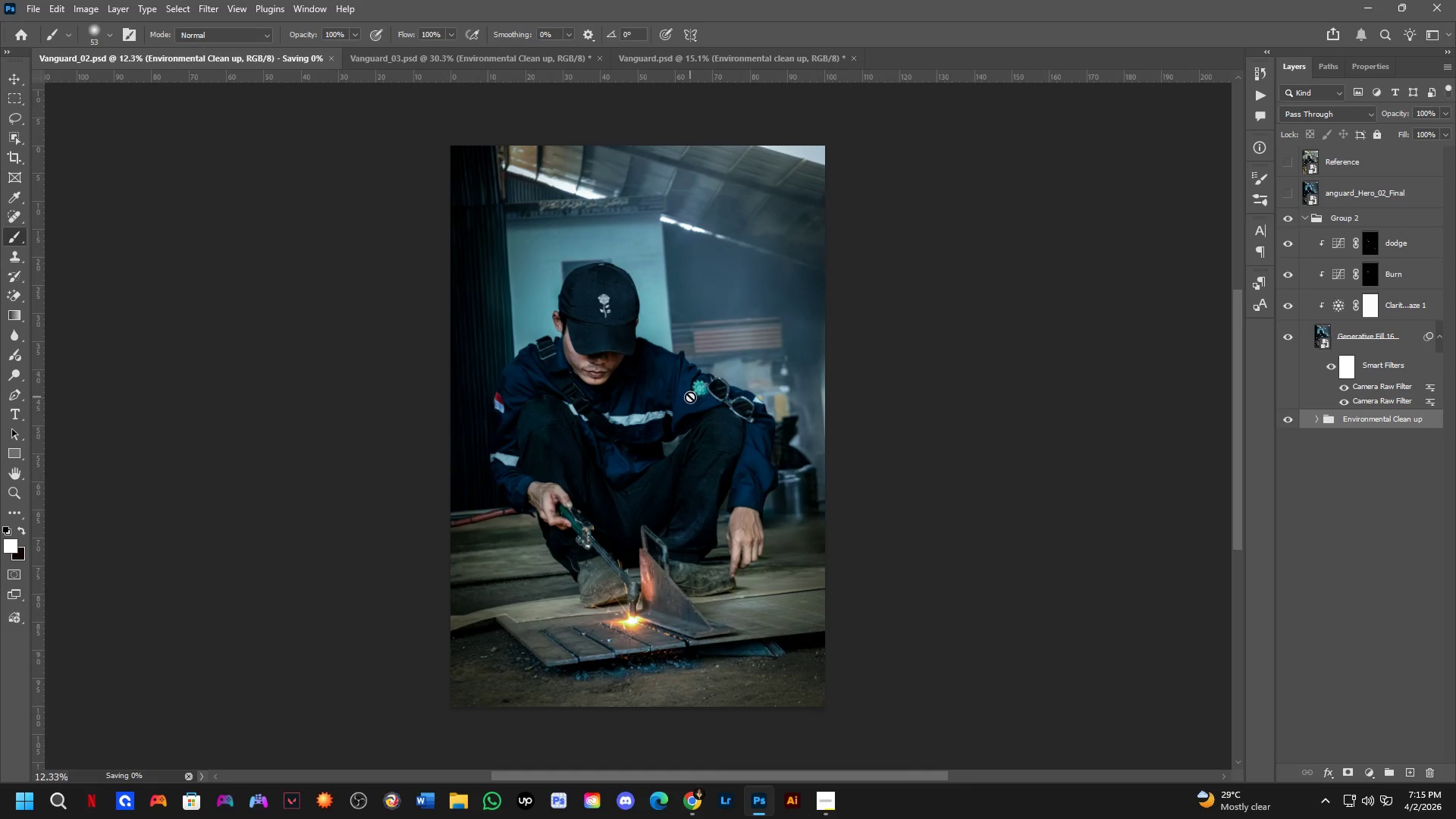 
key(Control+ControlLeft)
 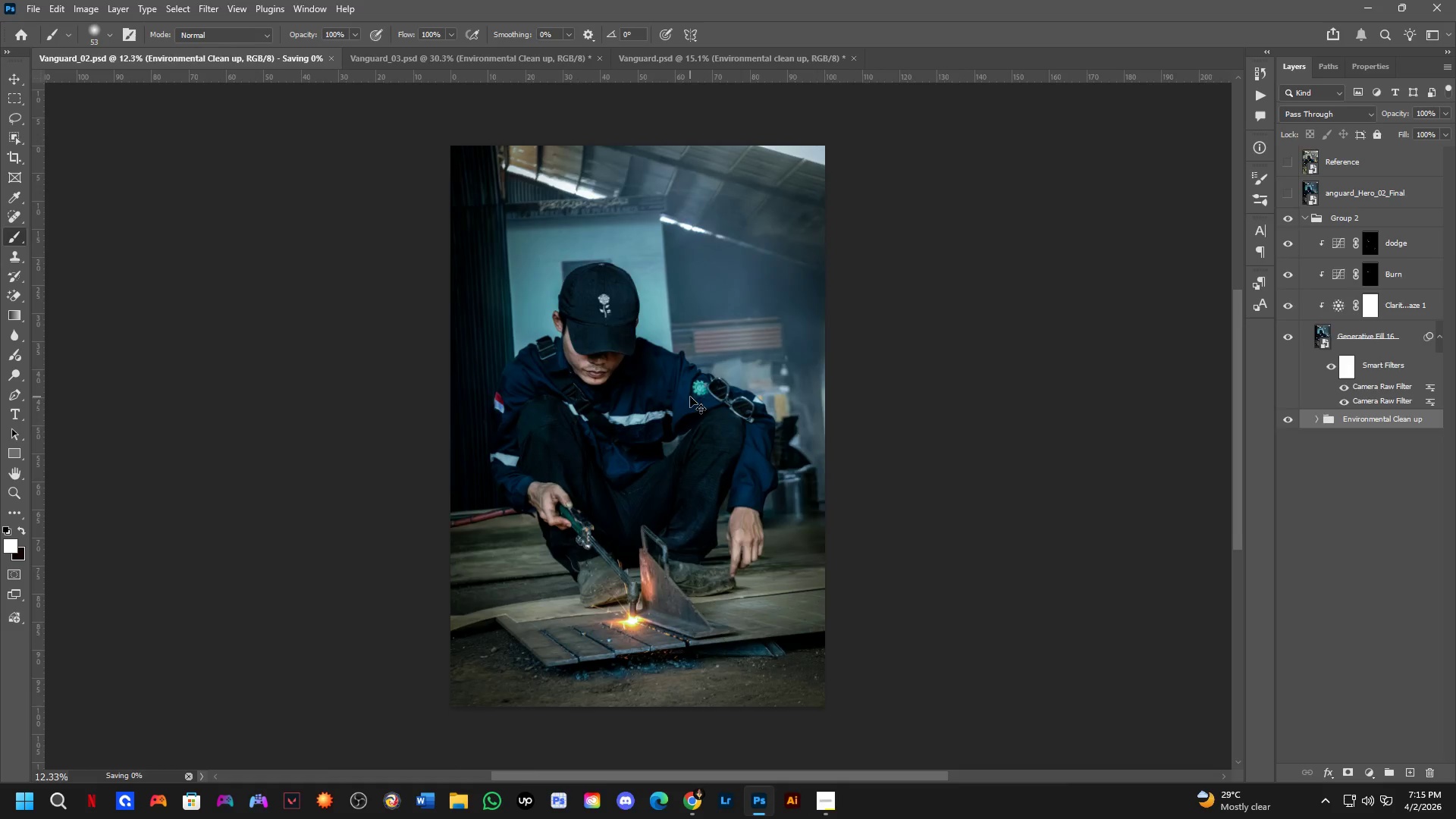 
key(Control+Tab)
 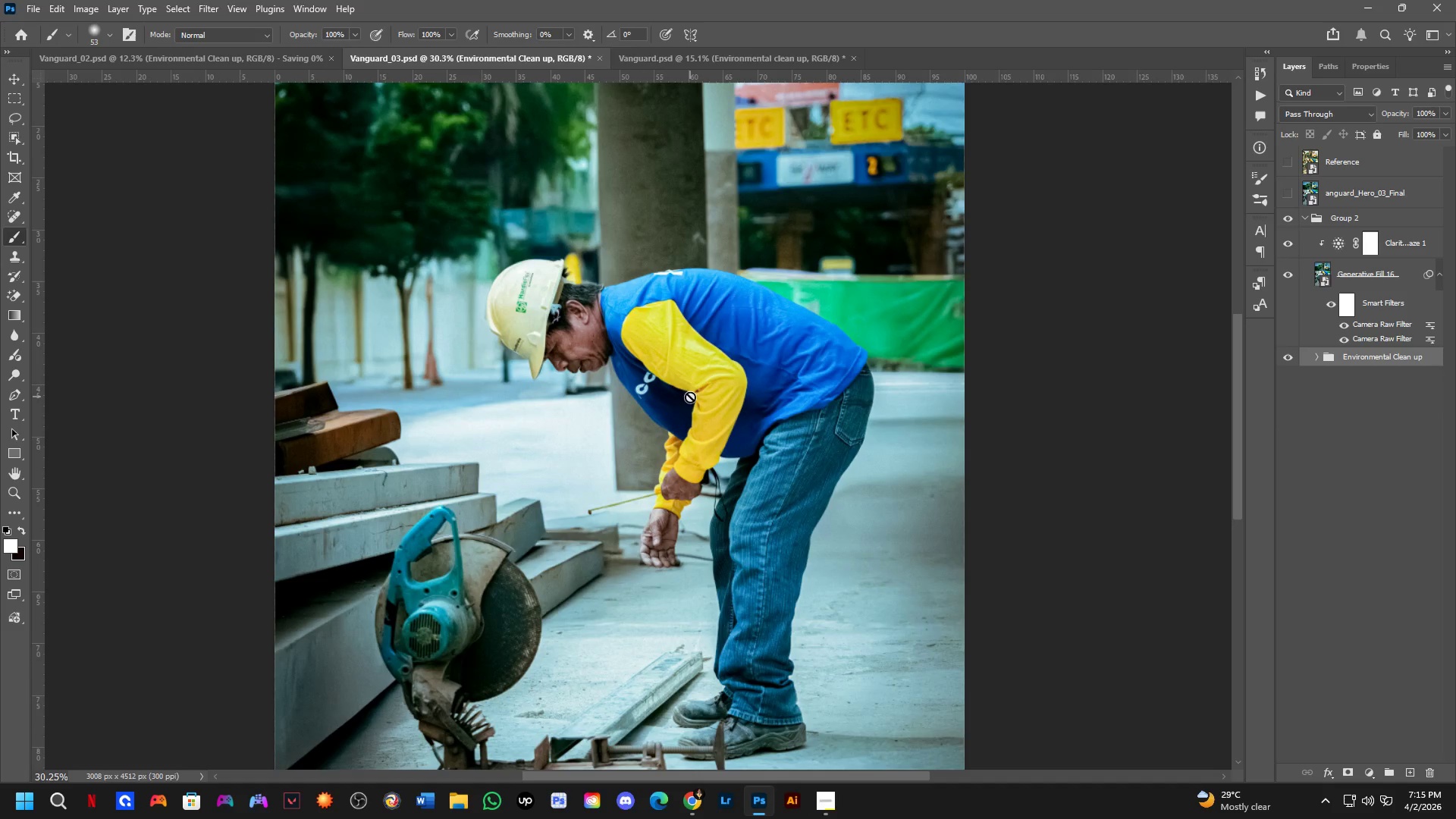 
key(Control+ControlLeft)
 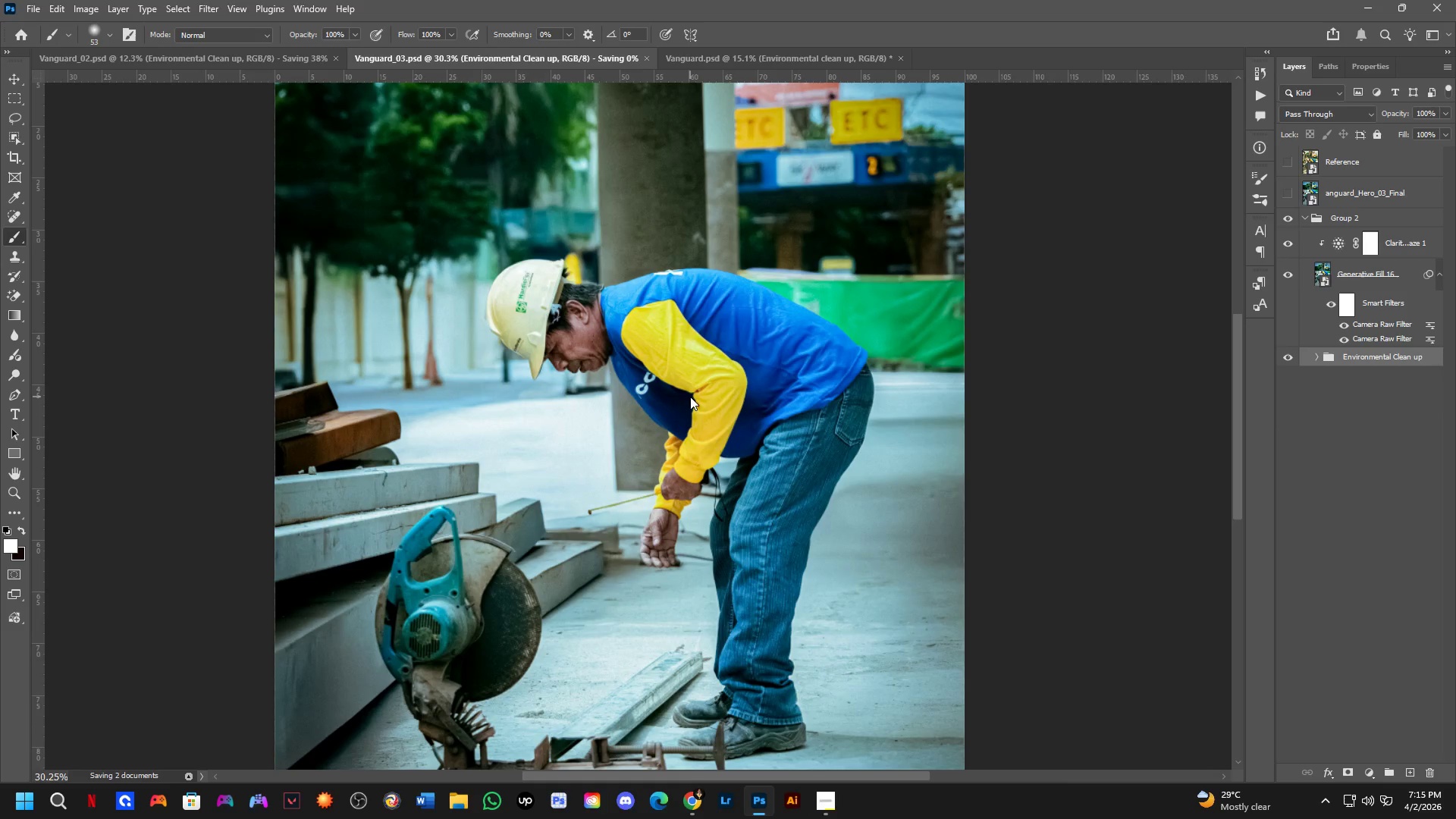 
key(Control+S)
 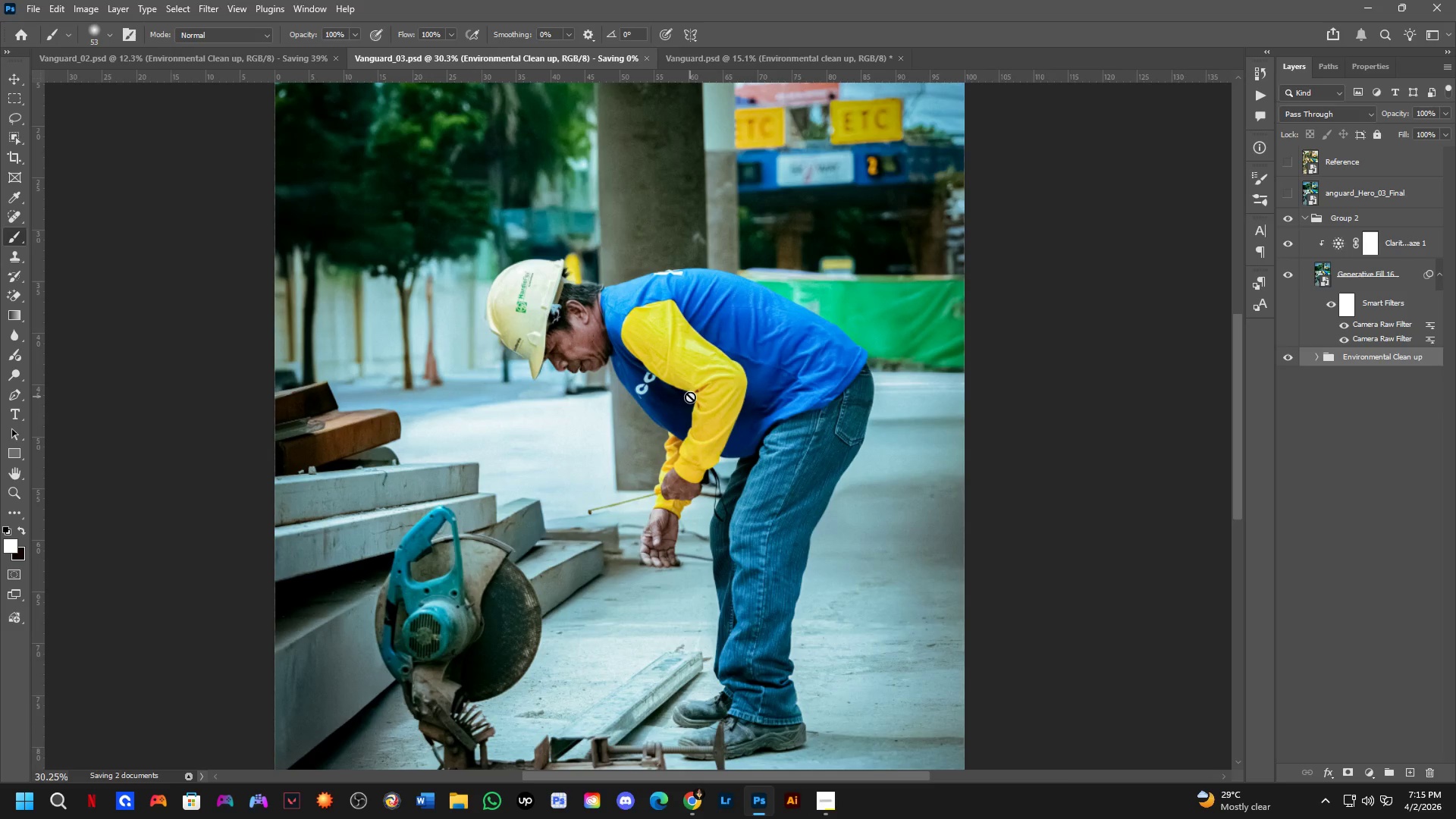 
key(Control+ControlLeft)
 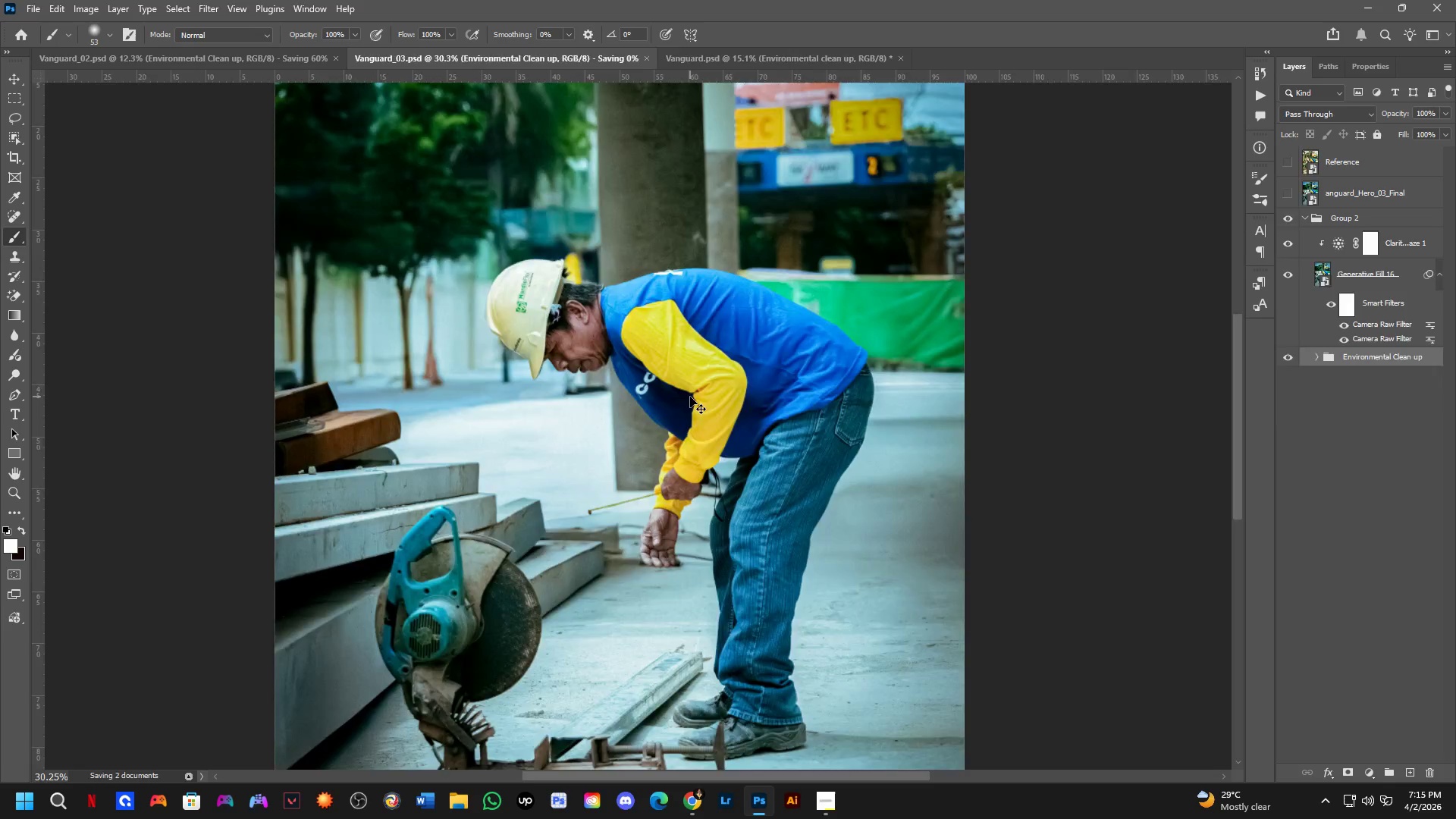 
key(Control+Meta+MetaLeft)
 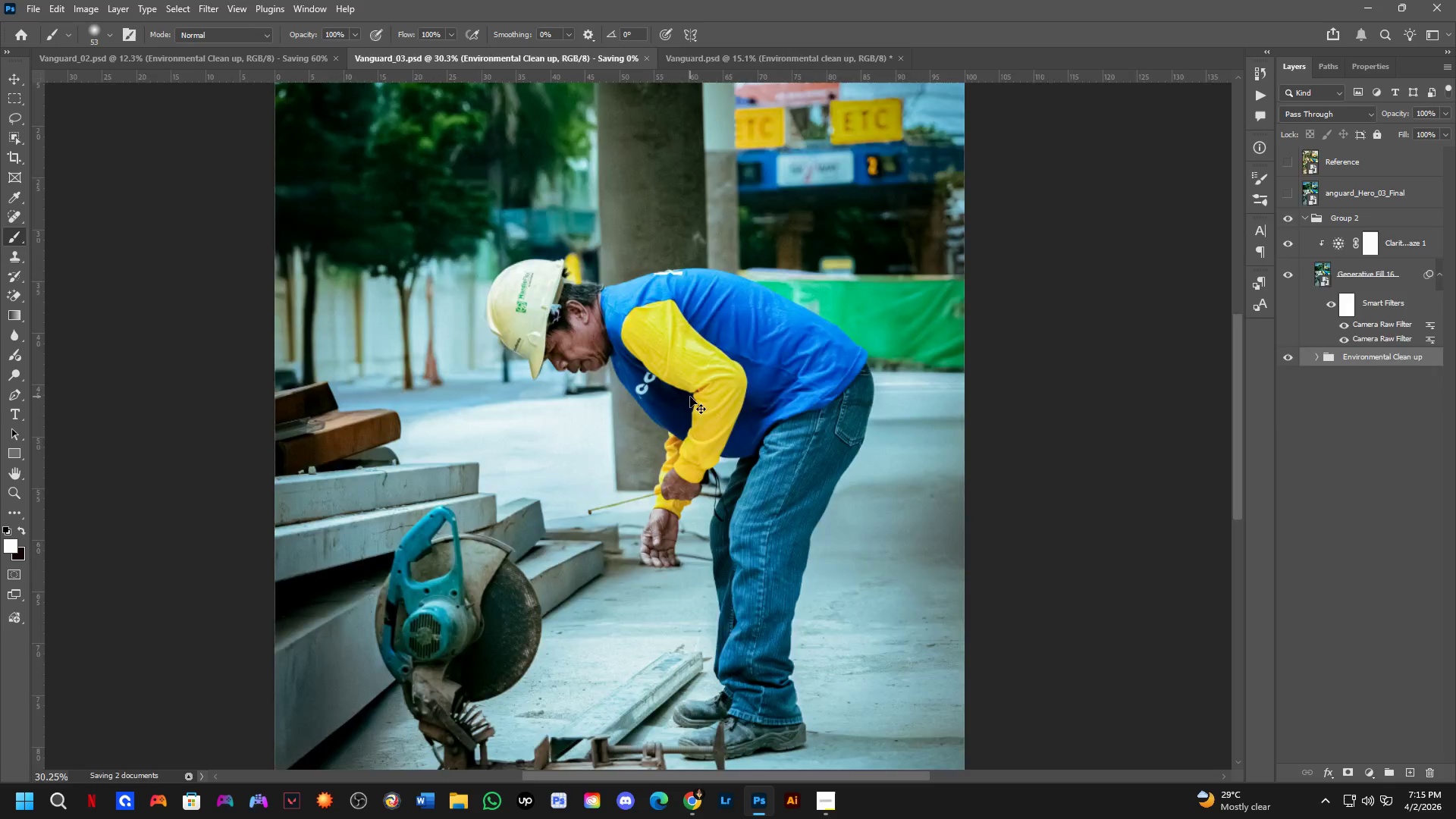 
key(Control+Meta+Tab)
 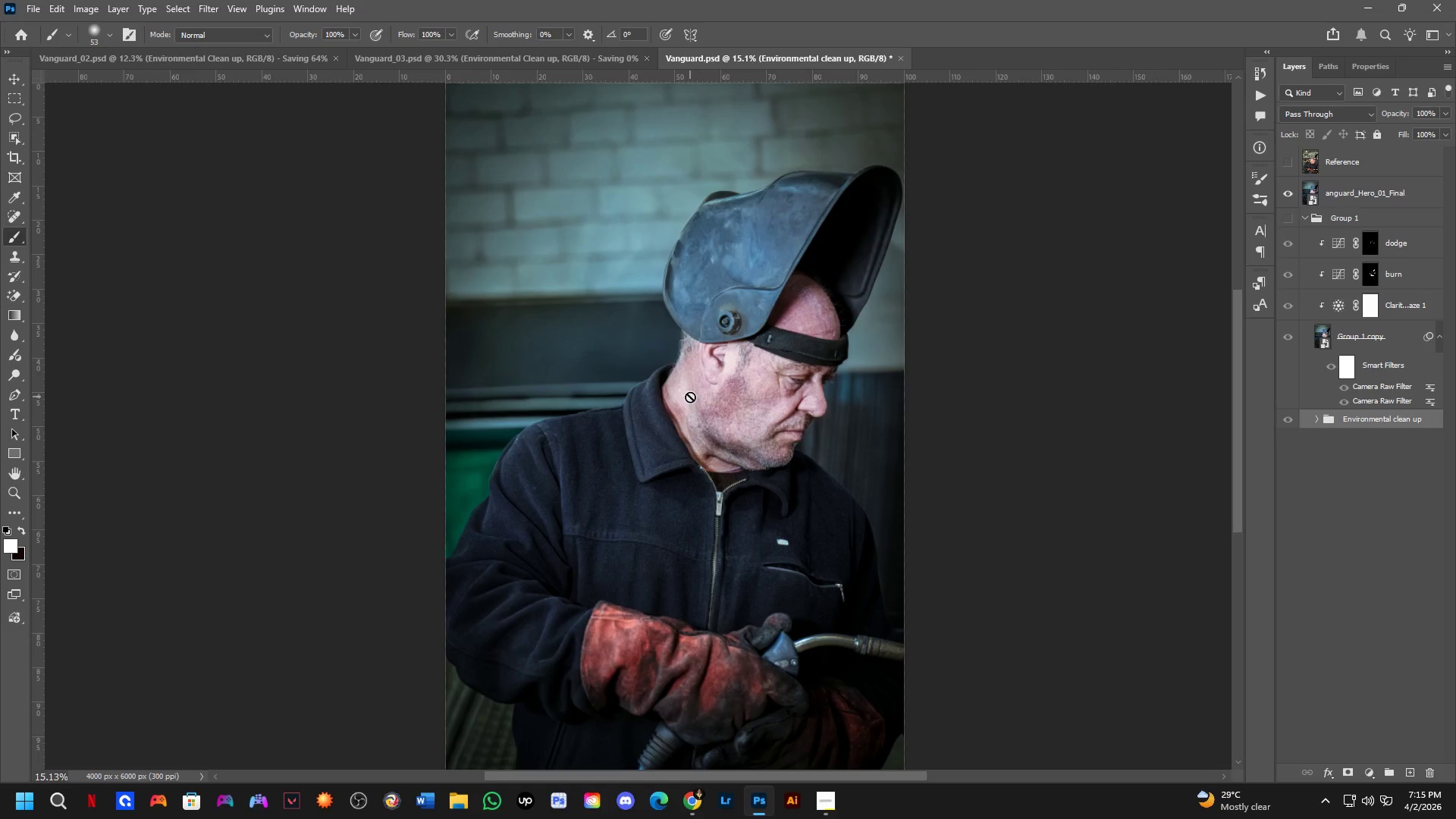 
key(Control+ControlLeft)
 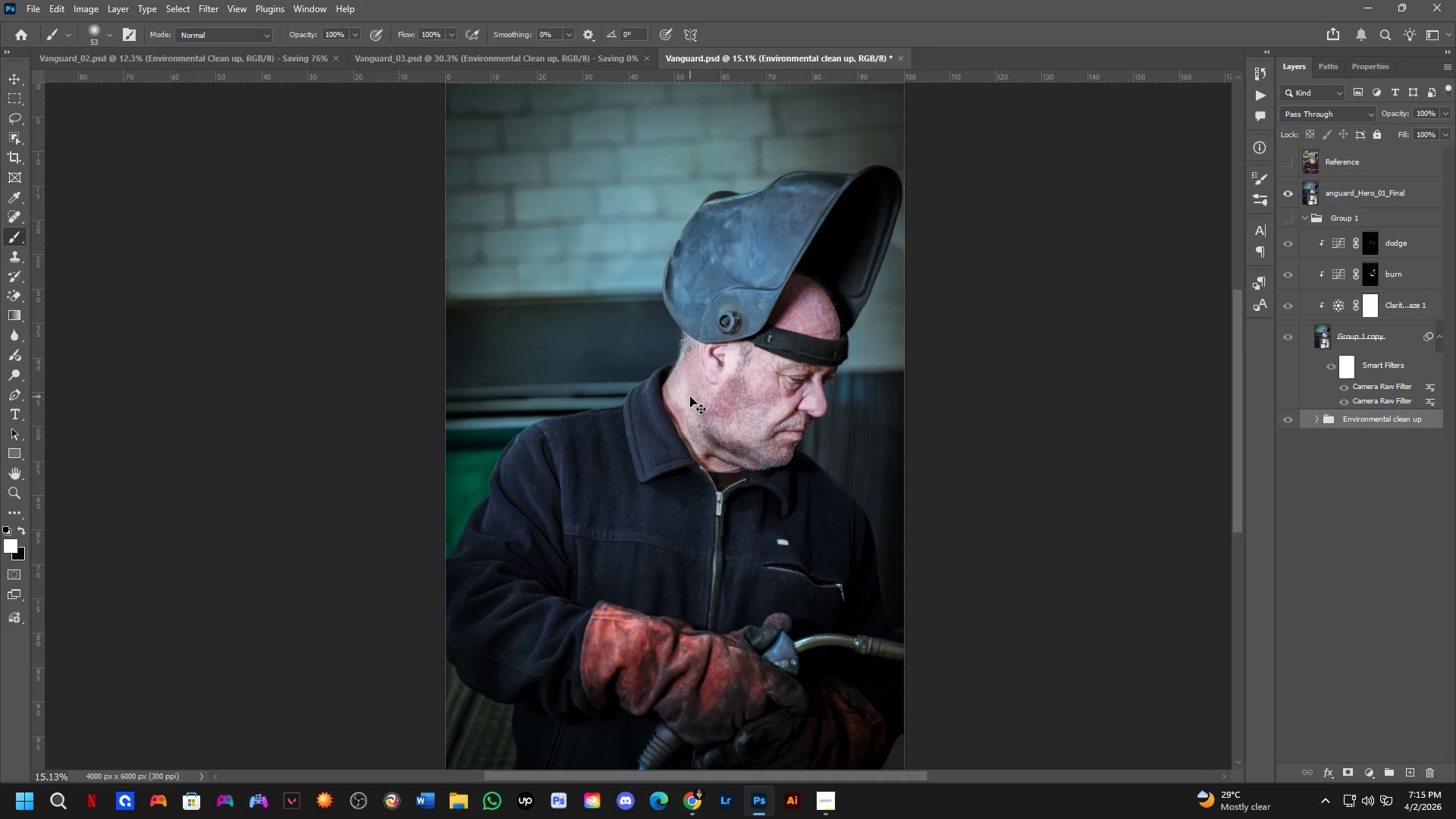 
key(Control+S)
 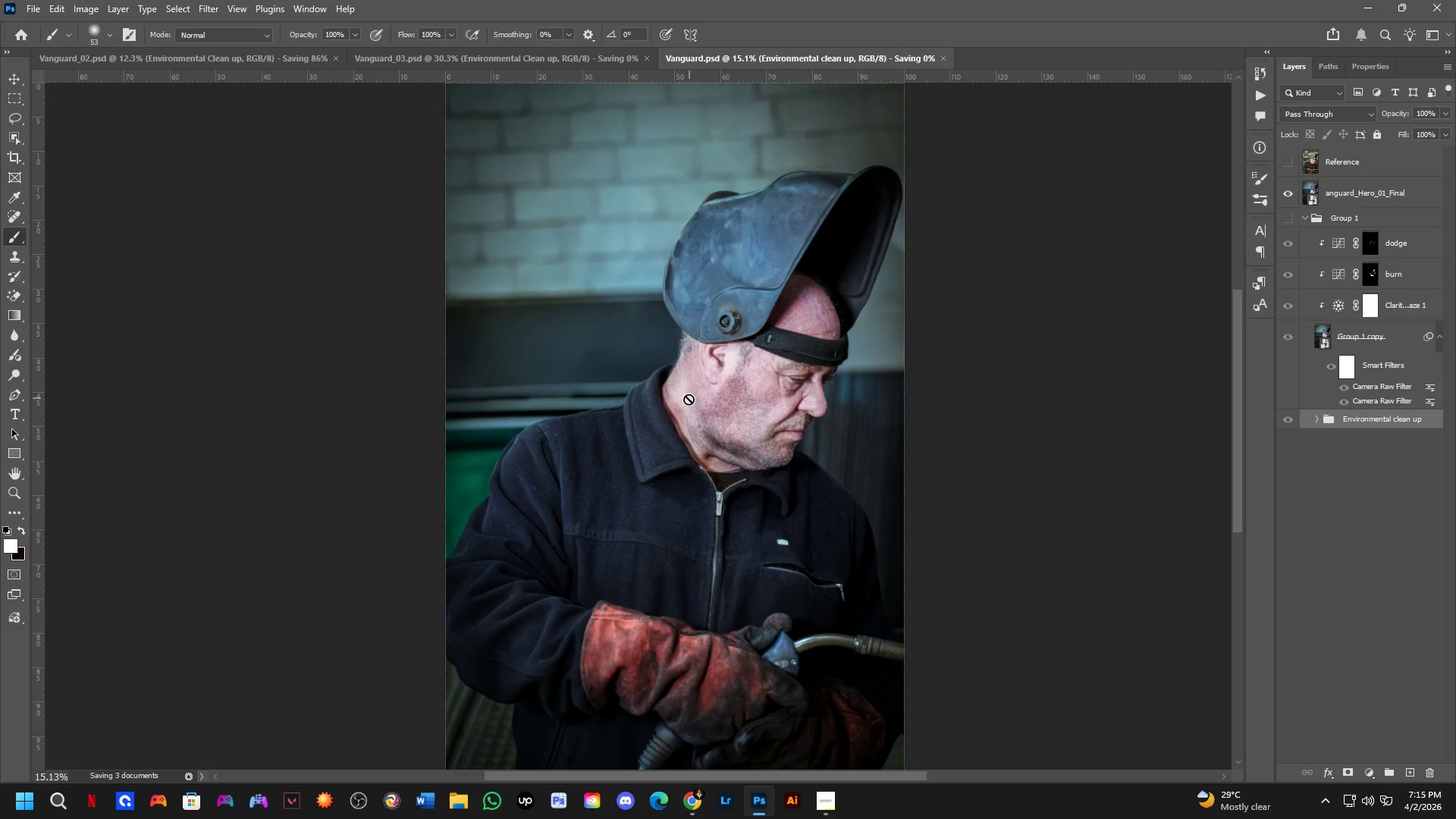 
key(Alt+Tab)